 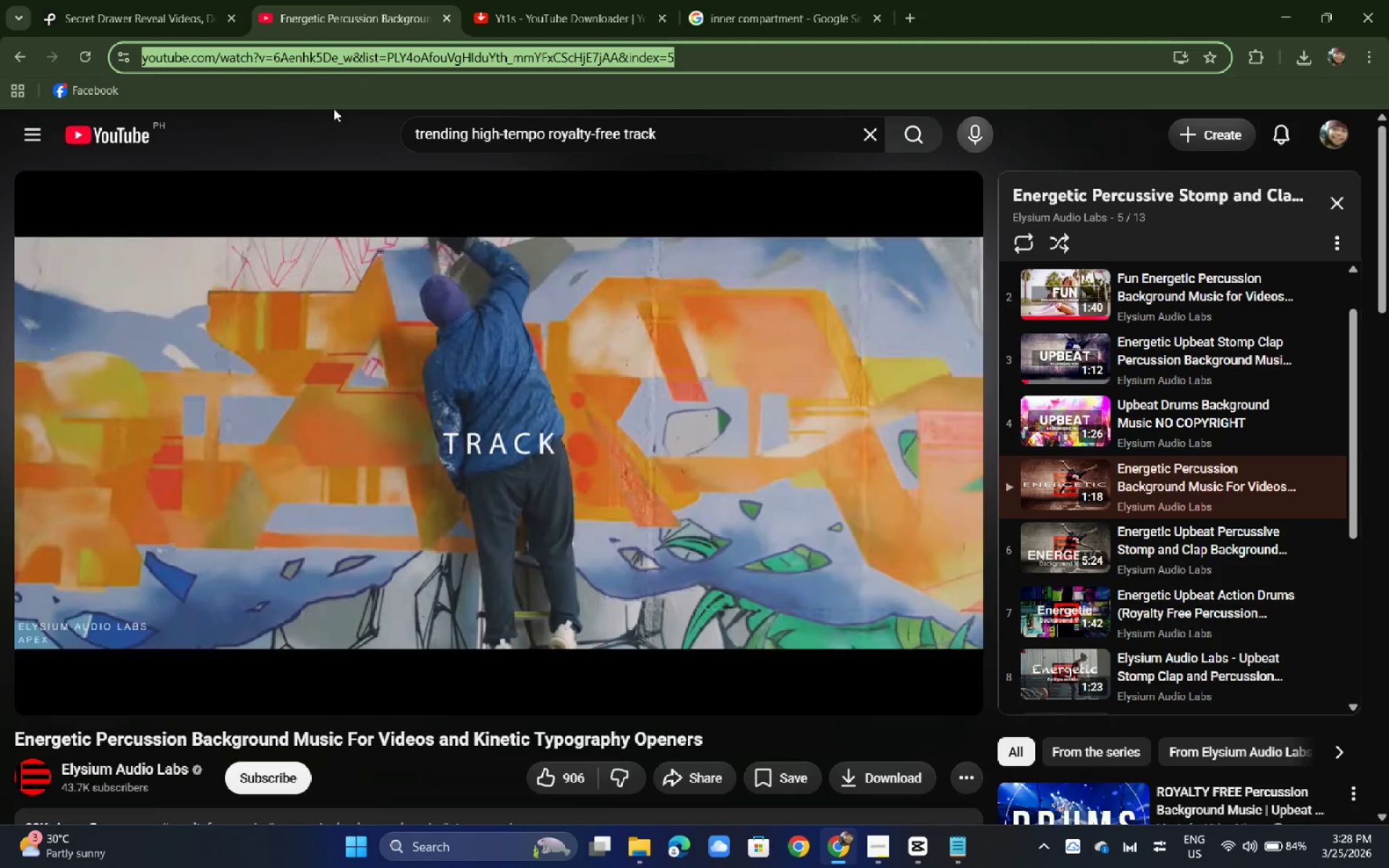 
left_click_drag(start_coordinate=[686, 153], to_coordinate=[245, 142])
 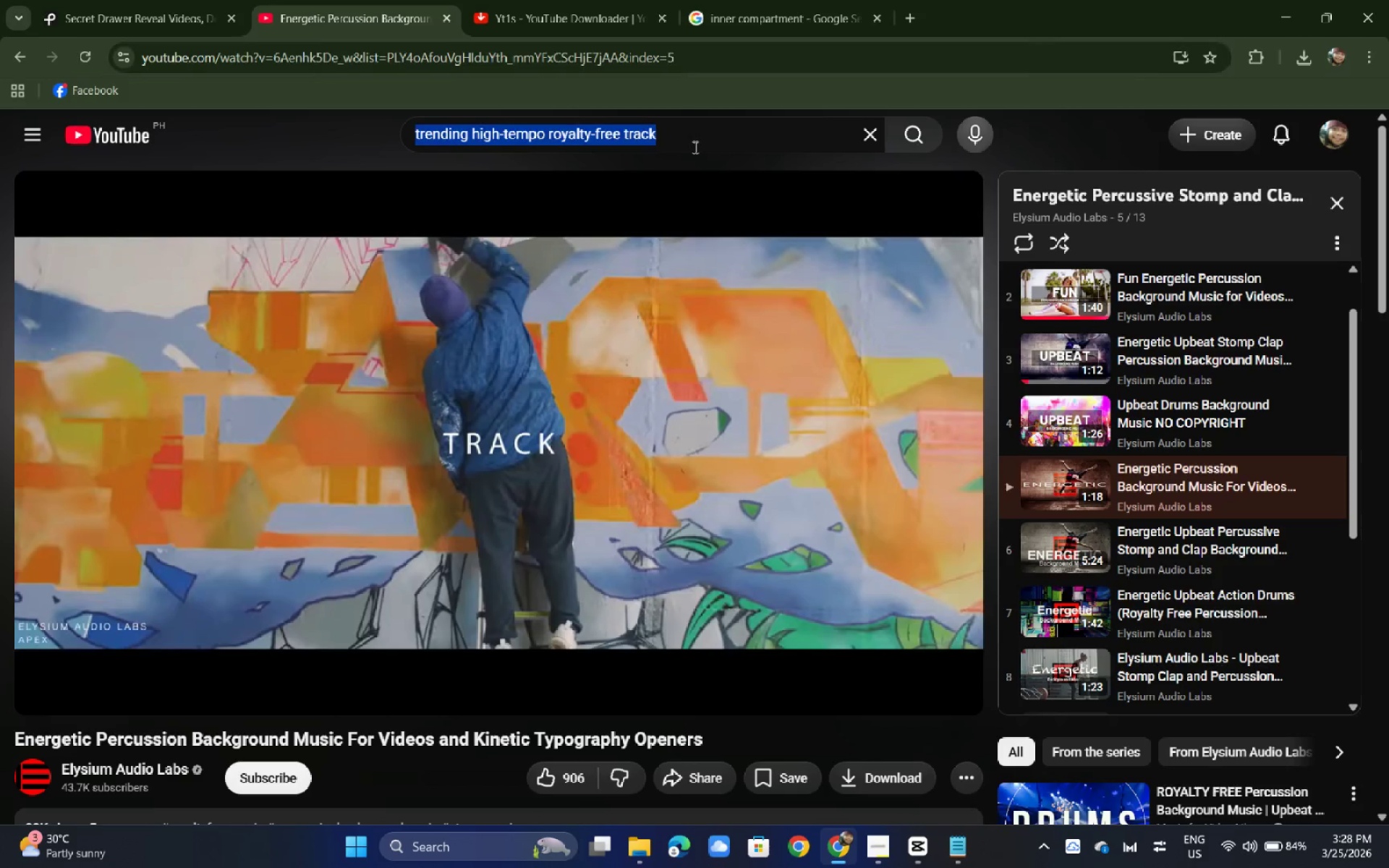 
key(Shift+ShiftLeft)
 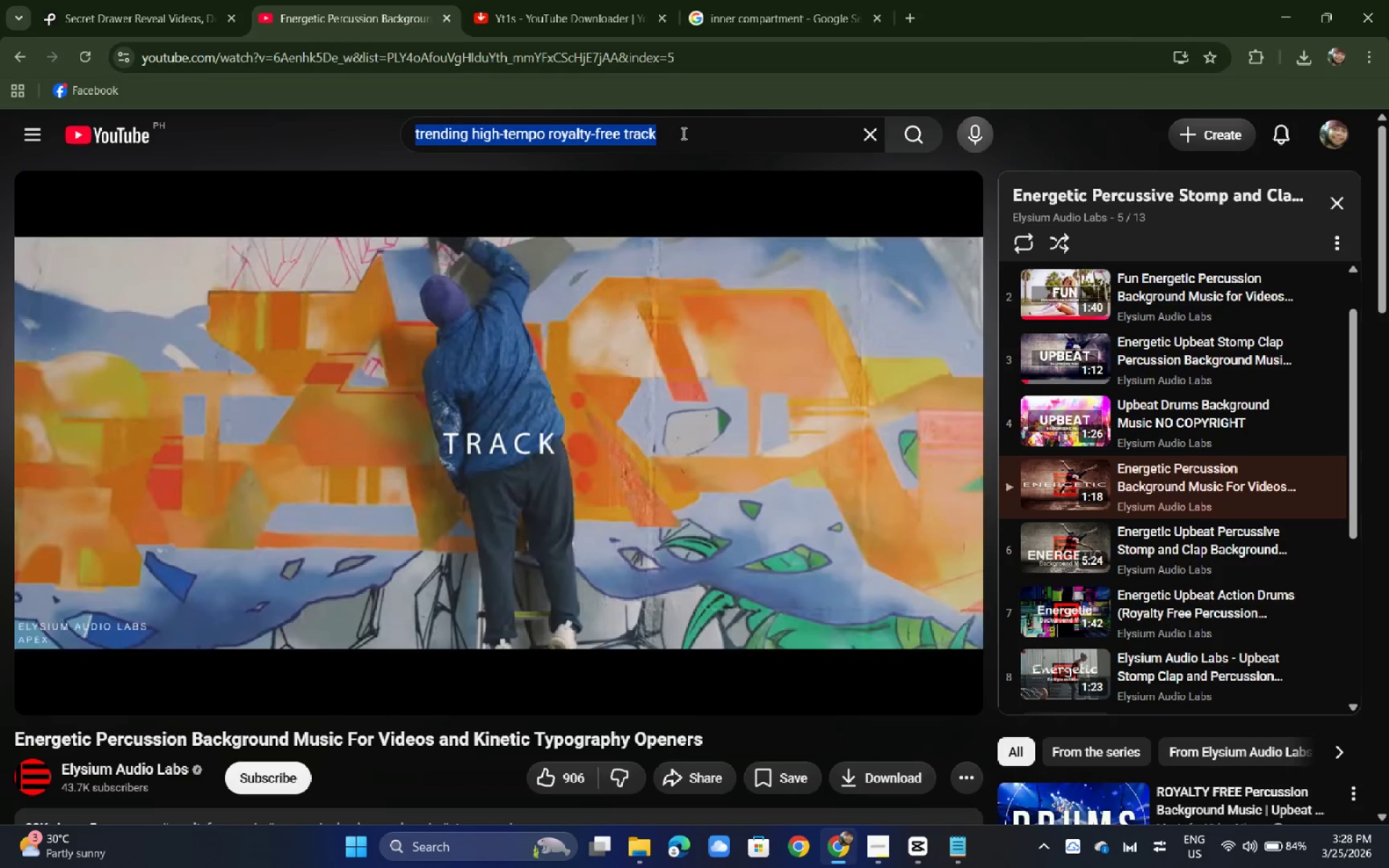 
key(Shift+V)
 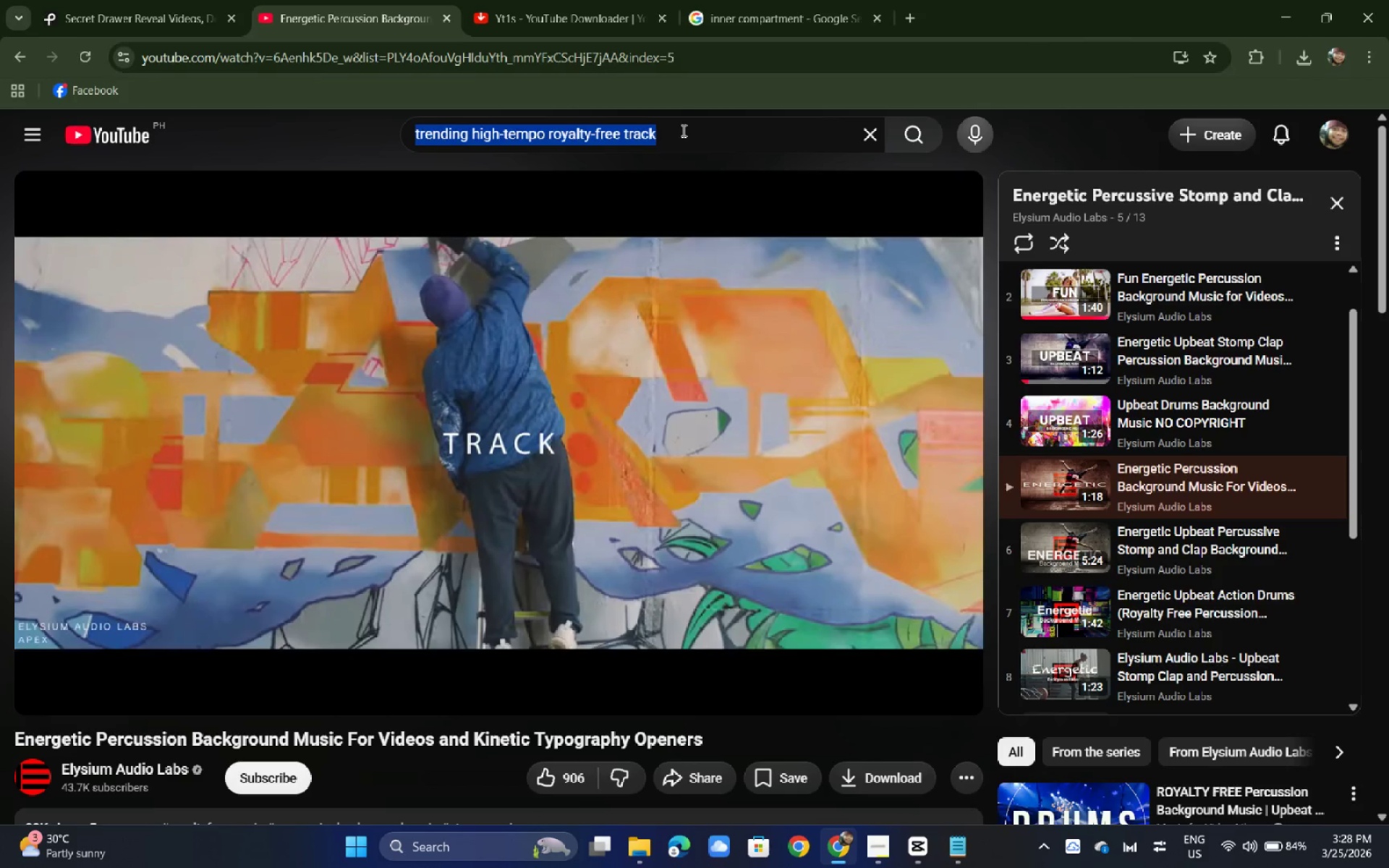 
key(Control+V)
 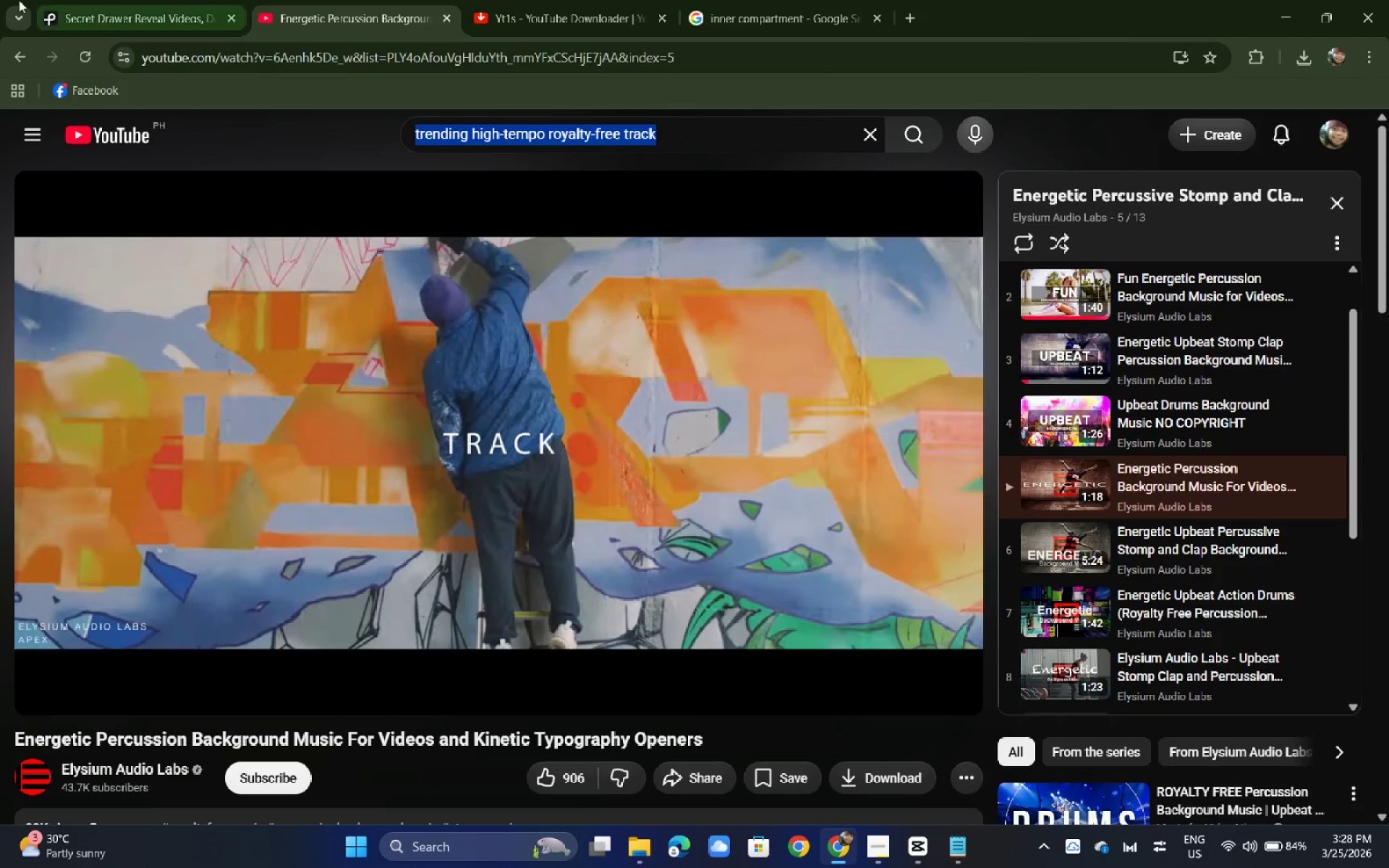 
left_click([19, 0])
 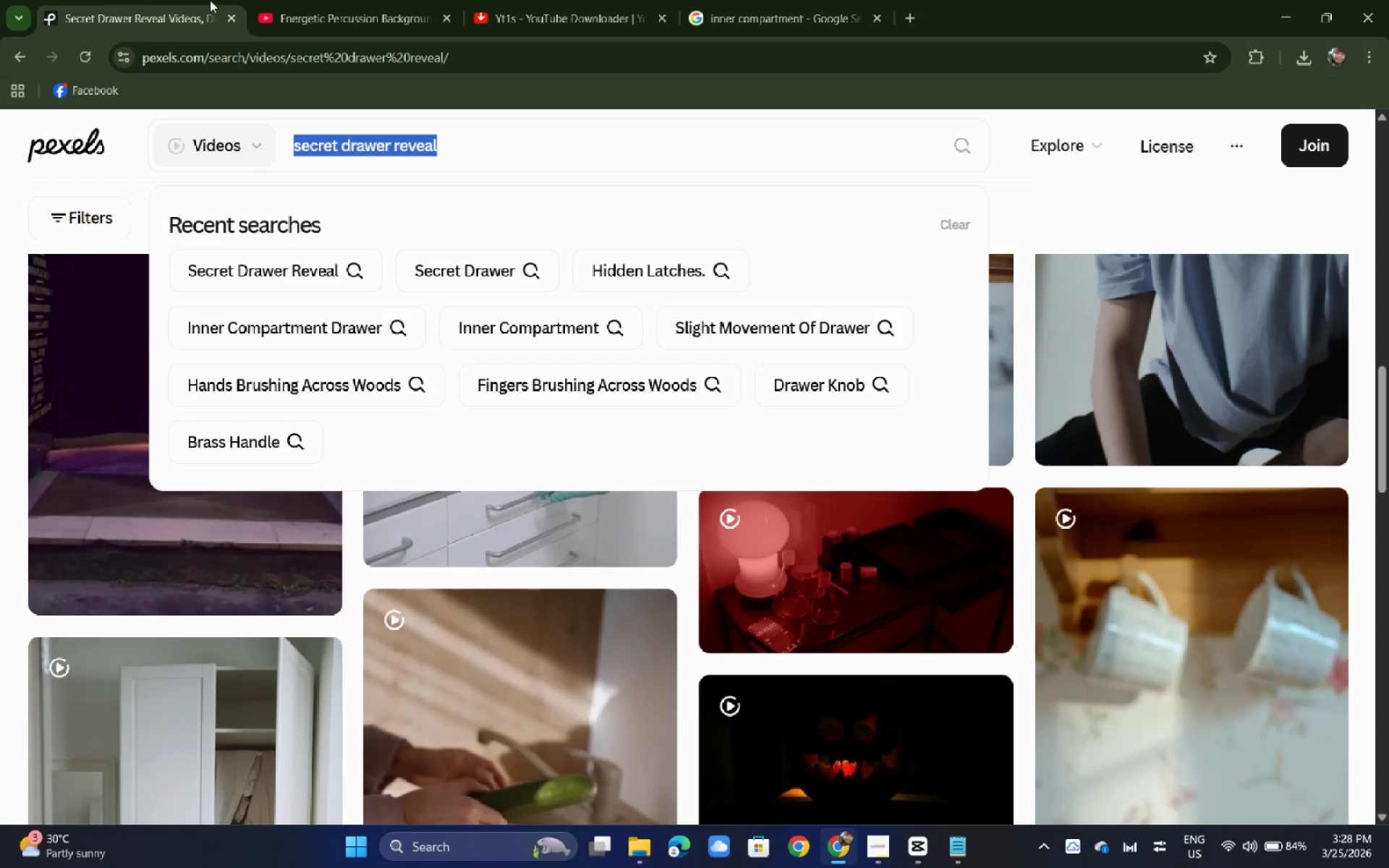 
key(Control+C)
 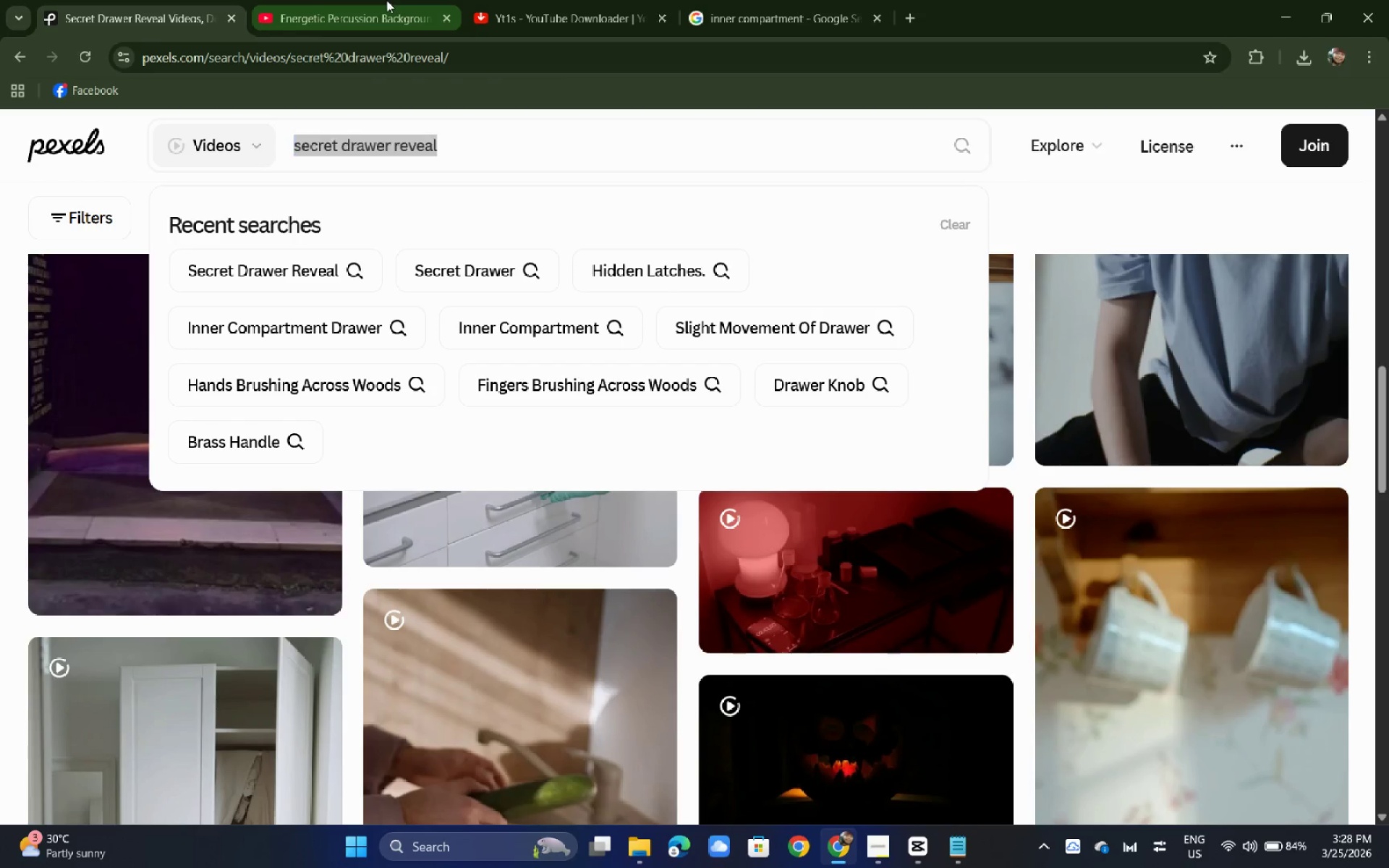 
left_click([386, 0])
 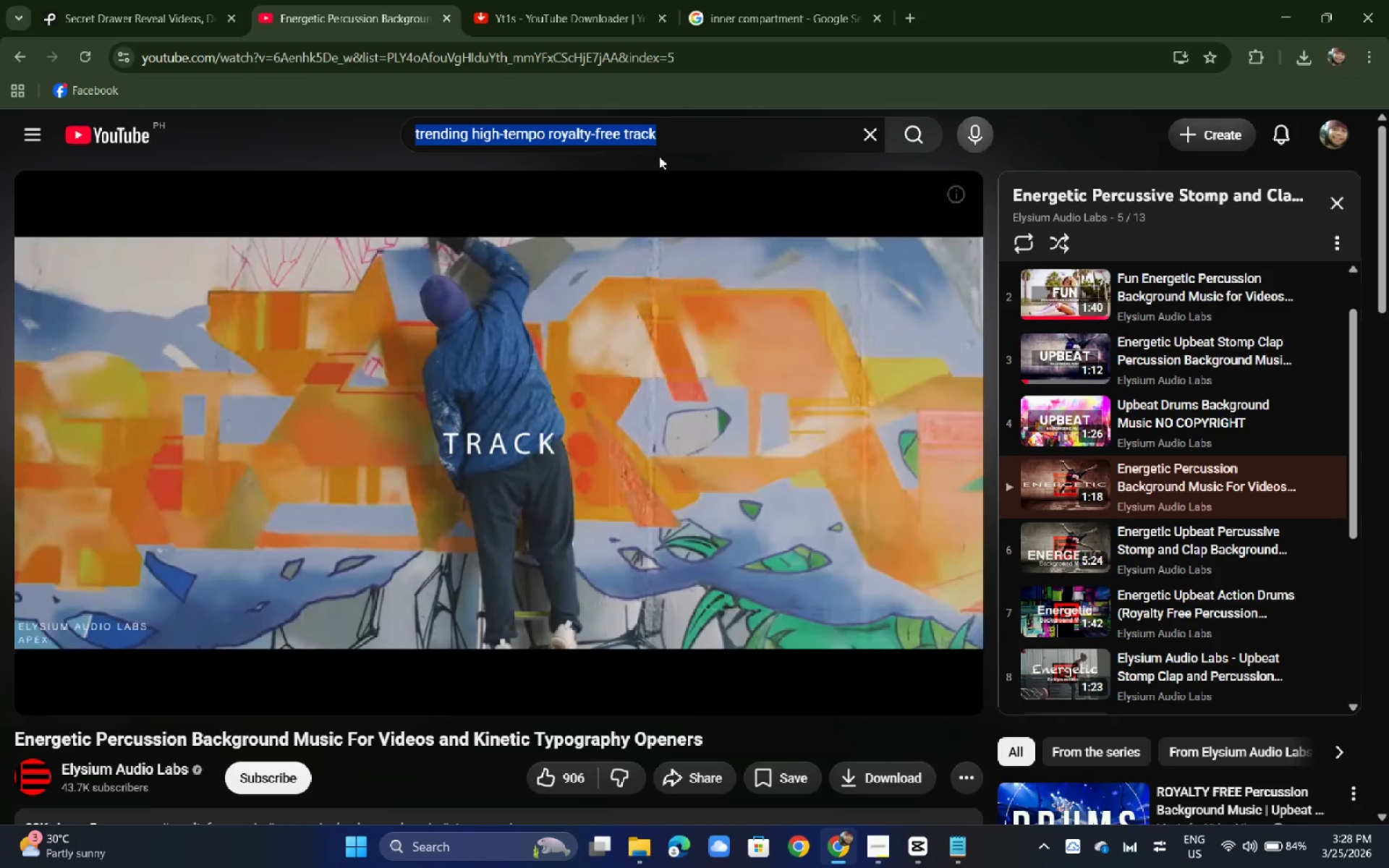 
key(Control+ControlLeft)
 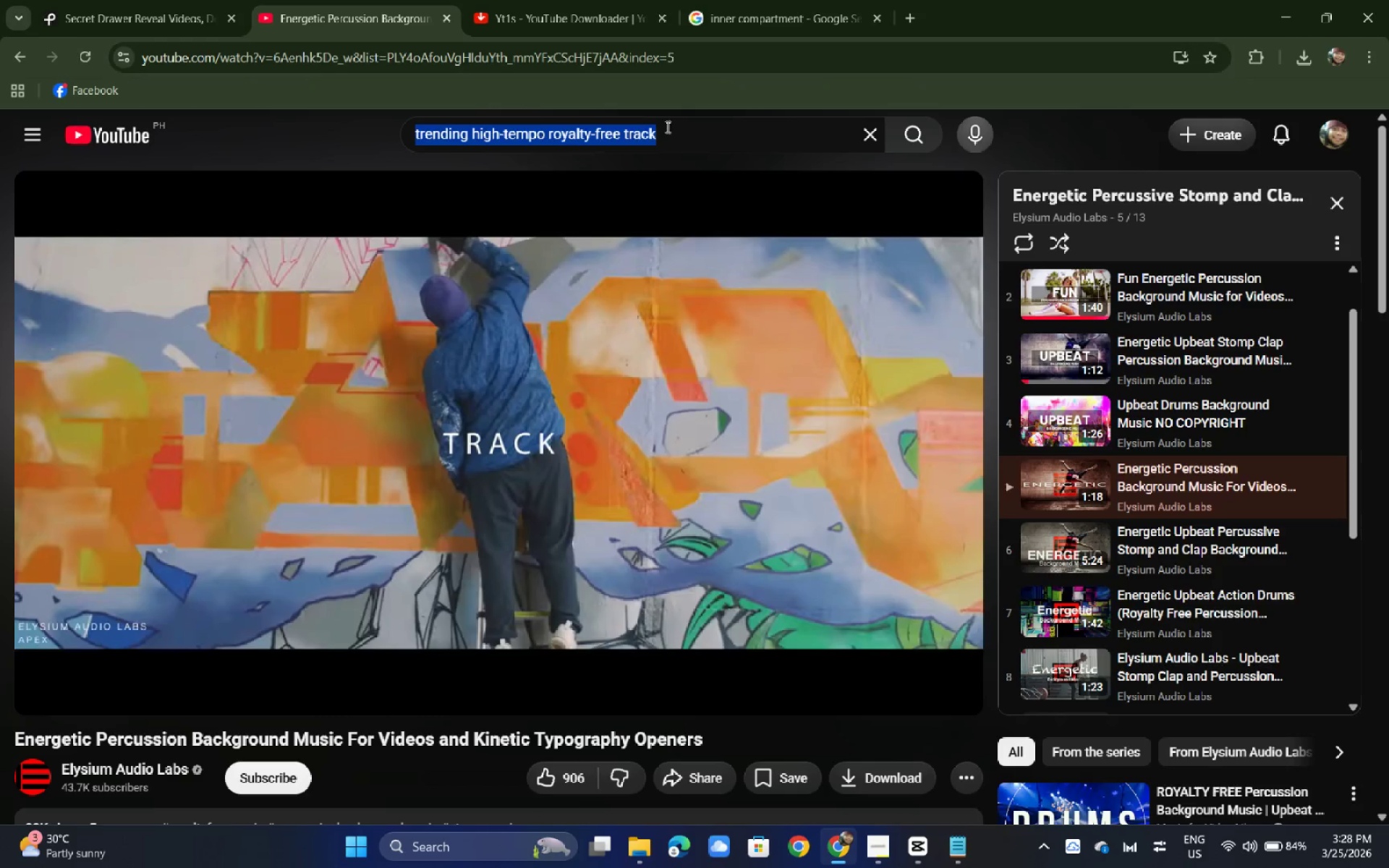 
key(Control+V)
 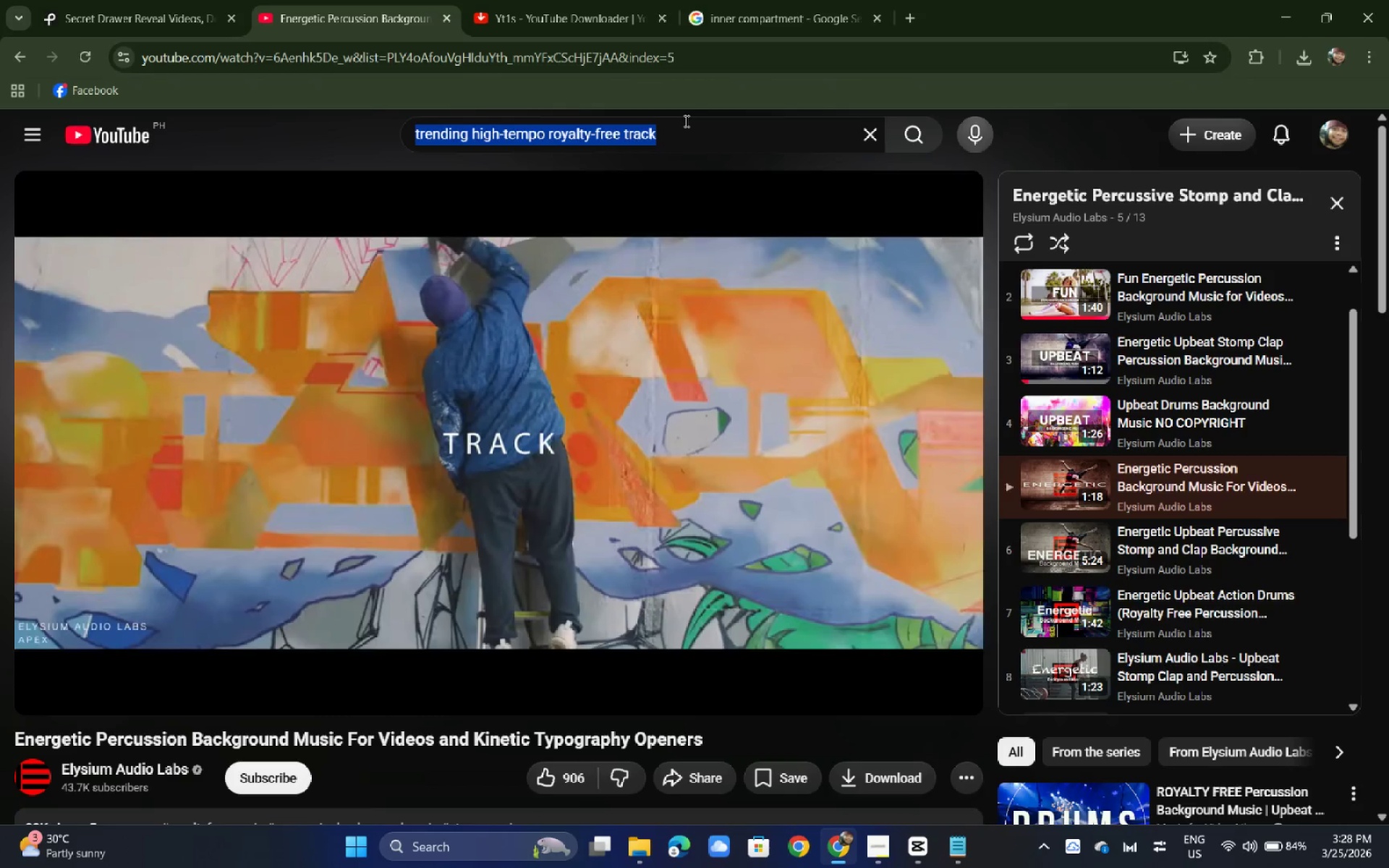 
double_click([685, 121])
 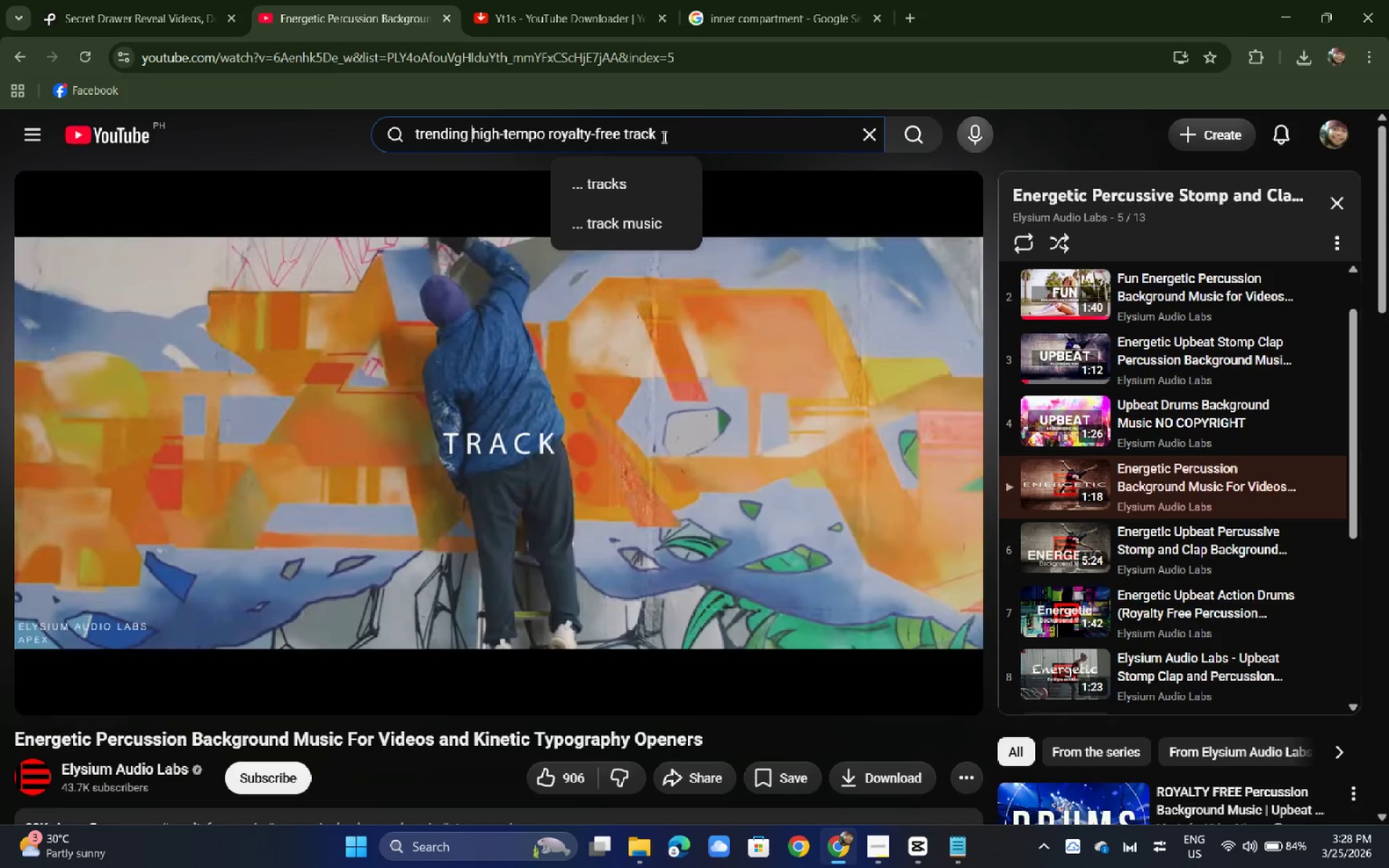 
key(Control+A)
 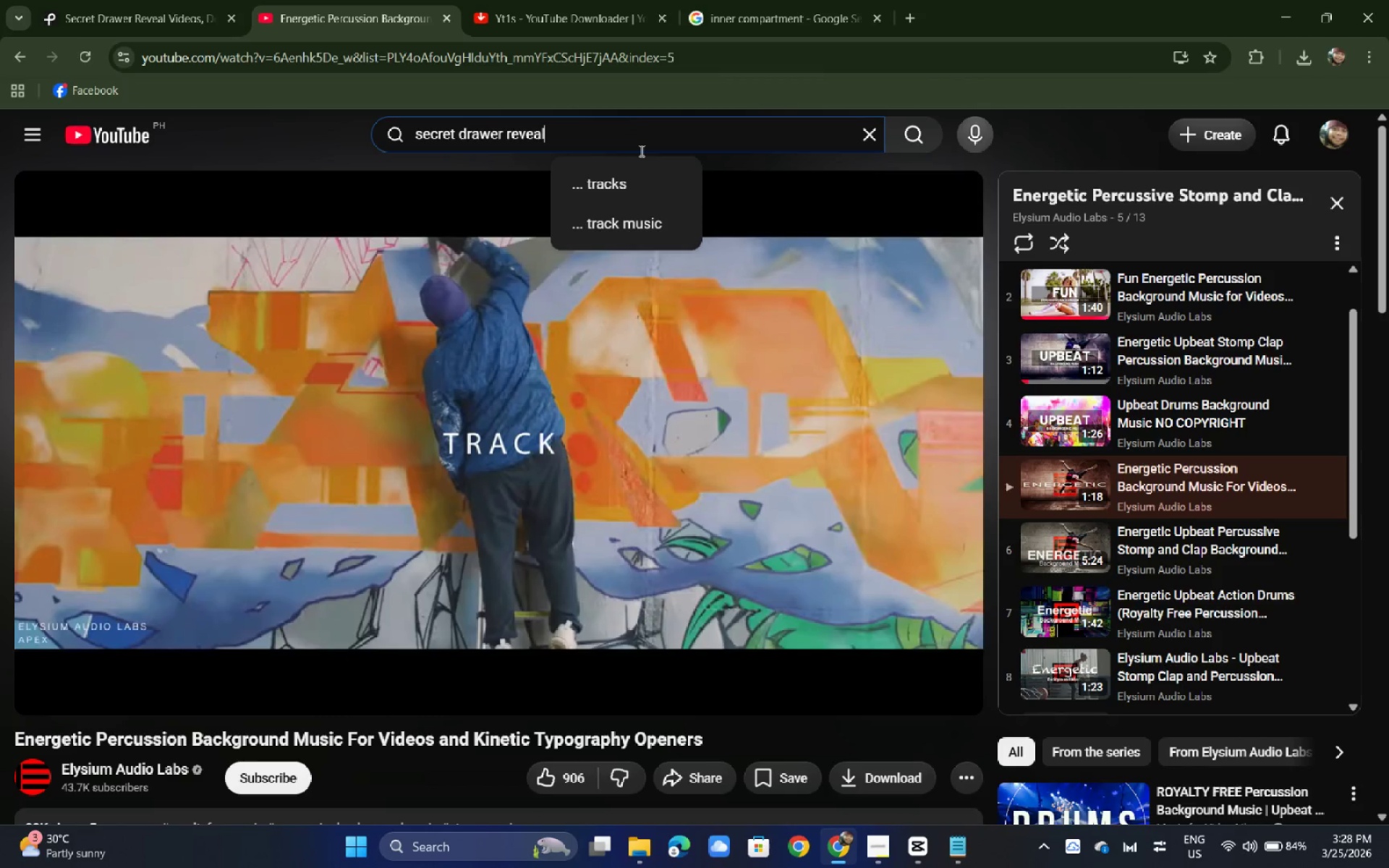 
key(Control+V)
 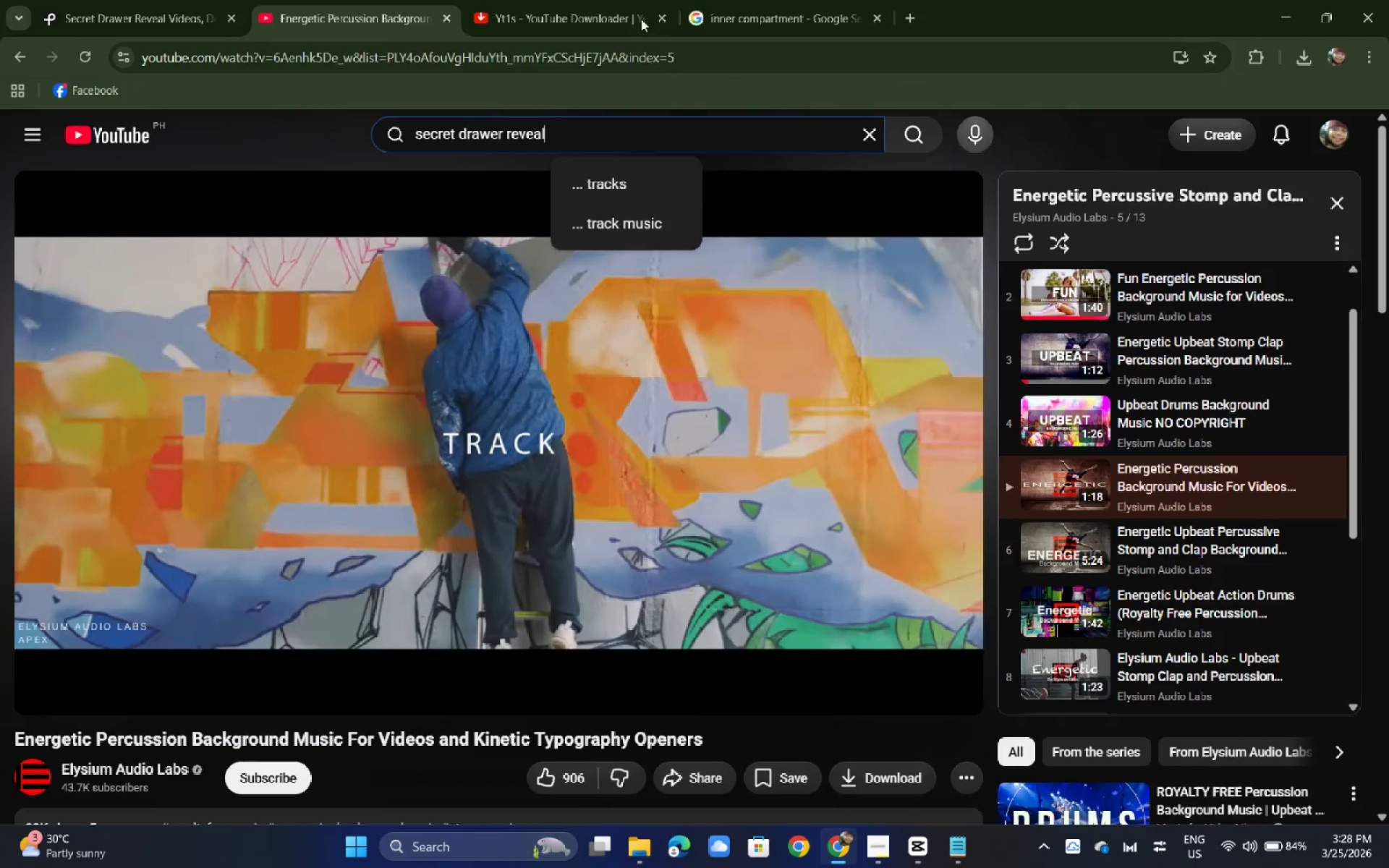 
key(Enter)
 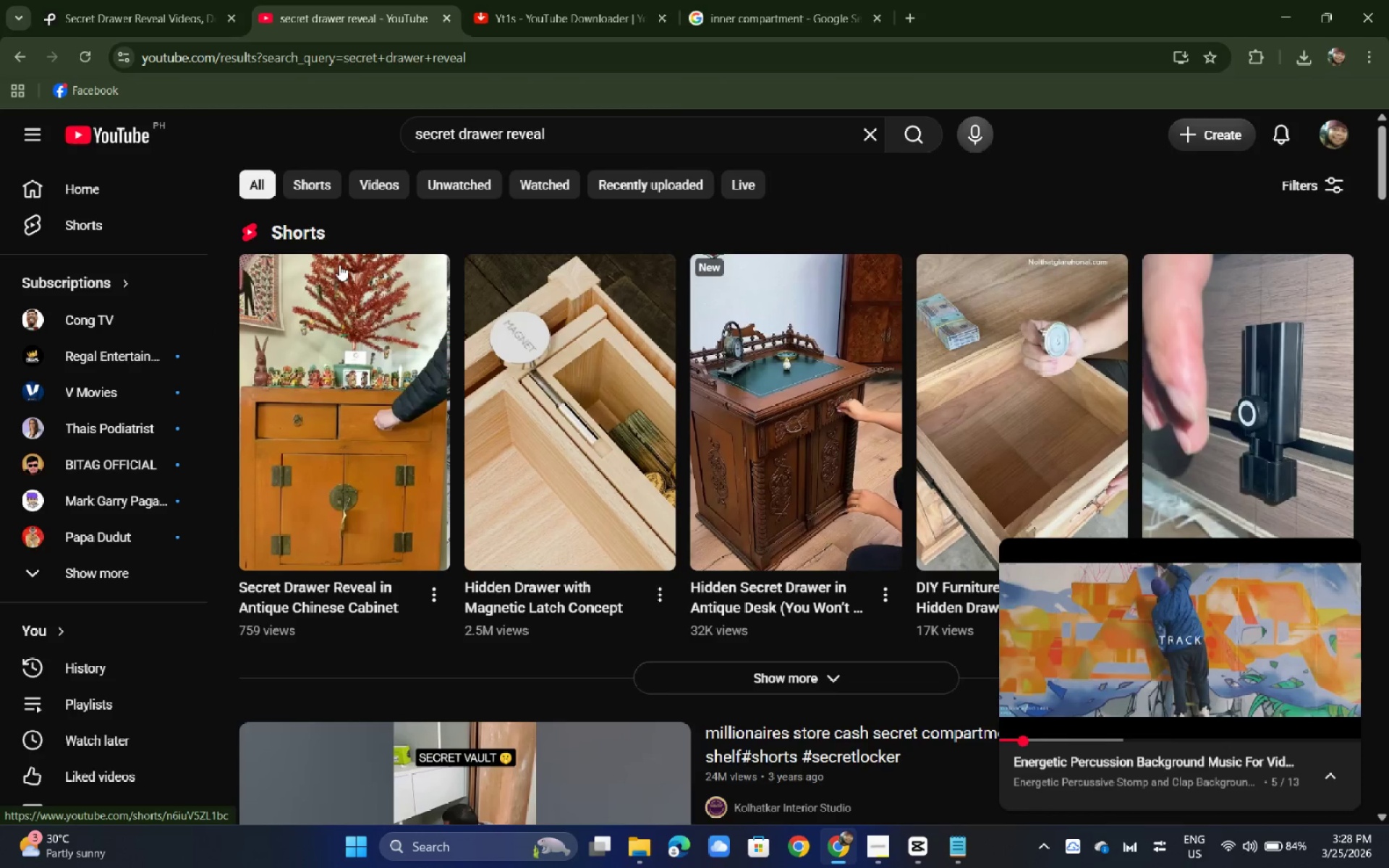 
left_click([320, 271])
 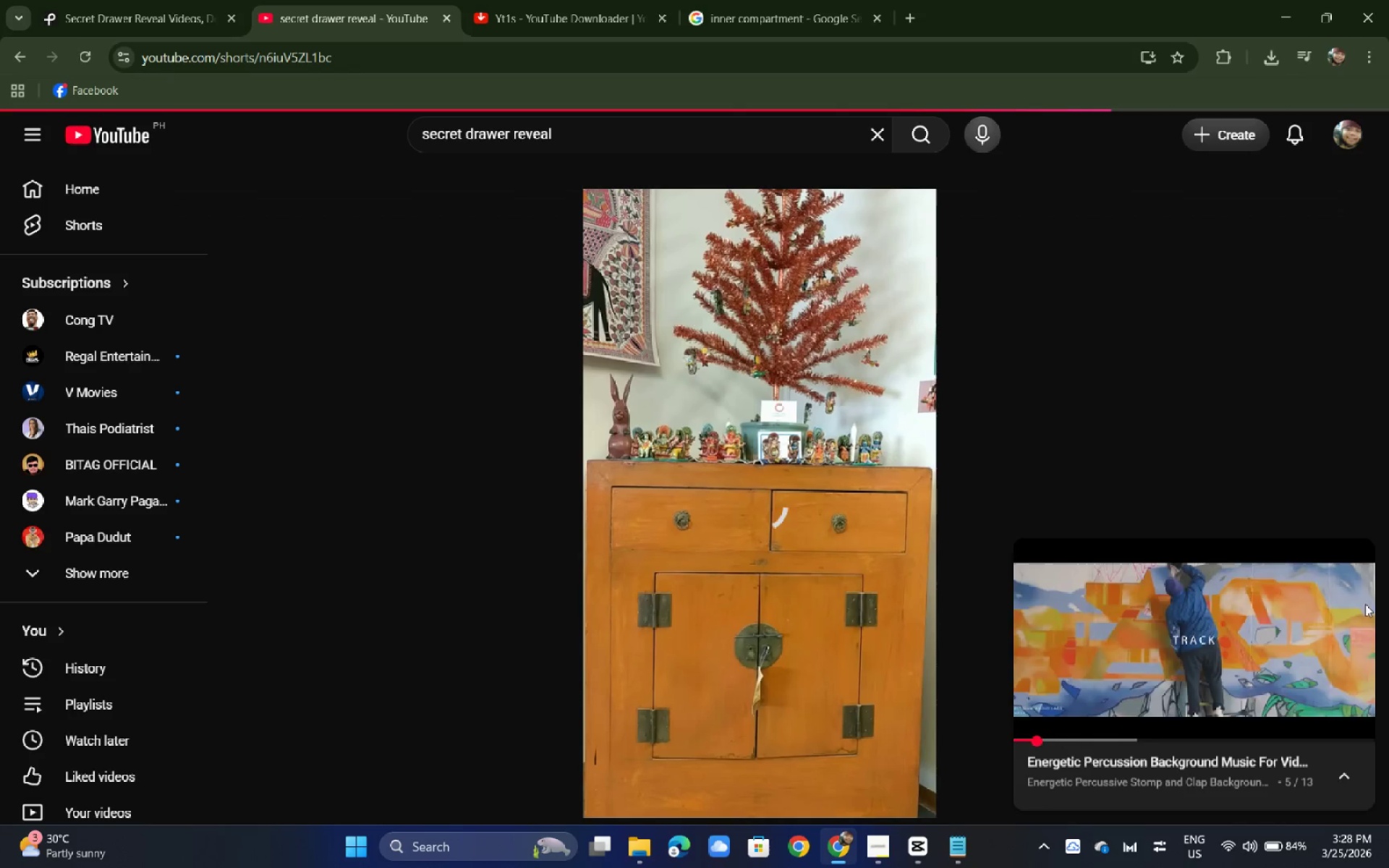 
scroll: coordinate [445, 278], scroll_direction: down, amount: 1.0
 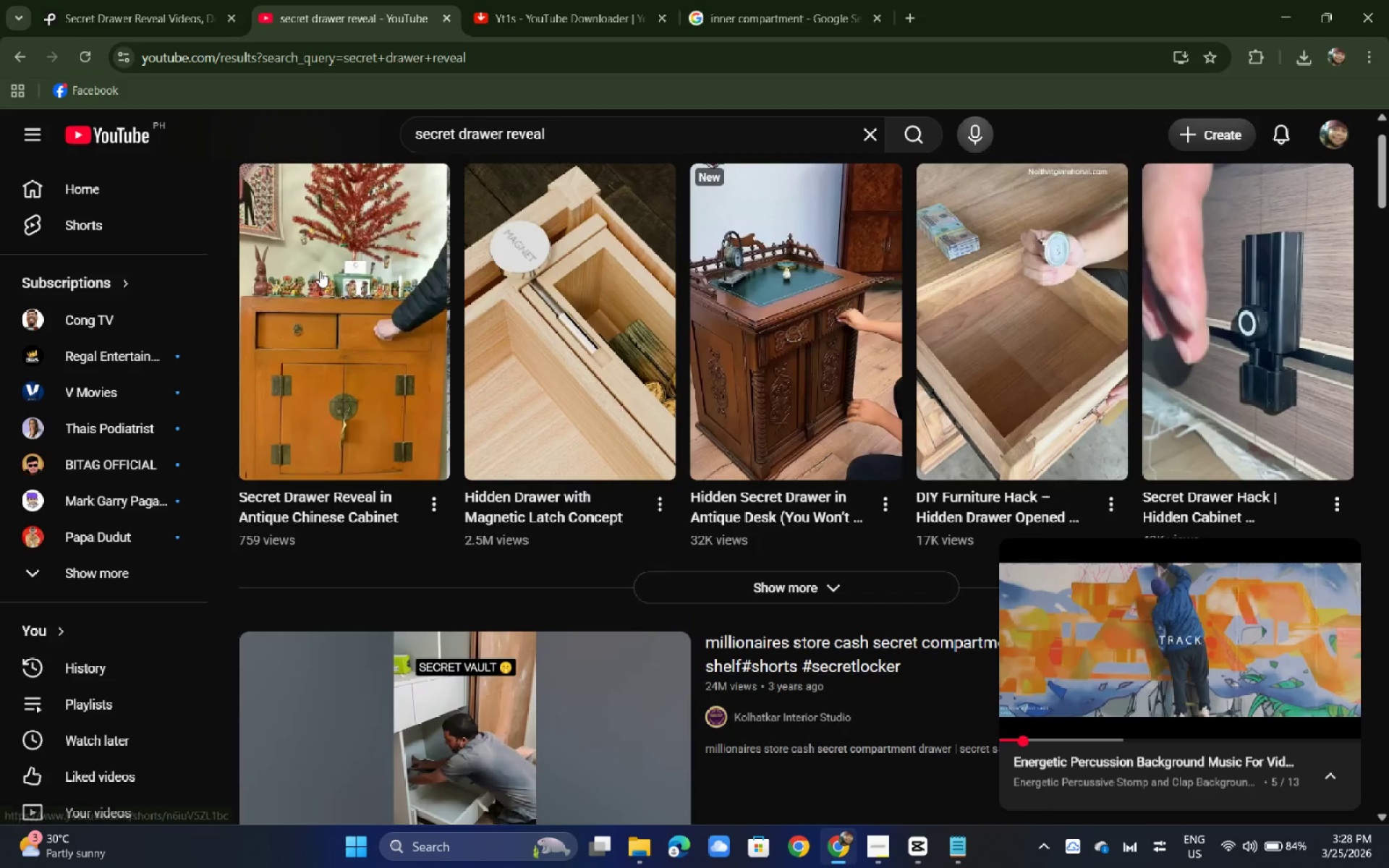 
left_click([1360, 552])
 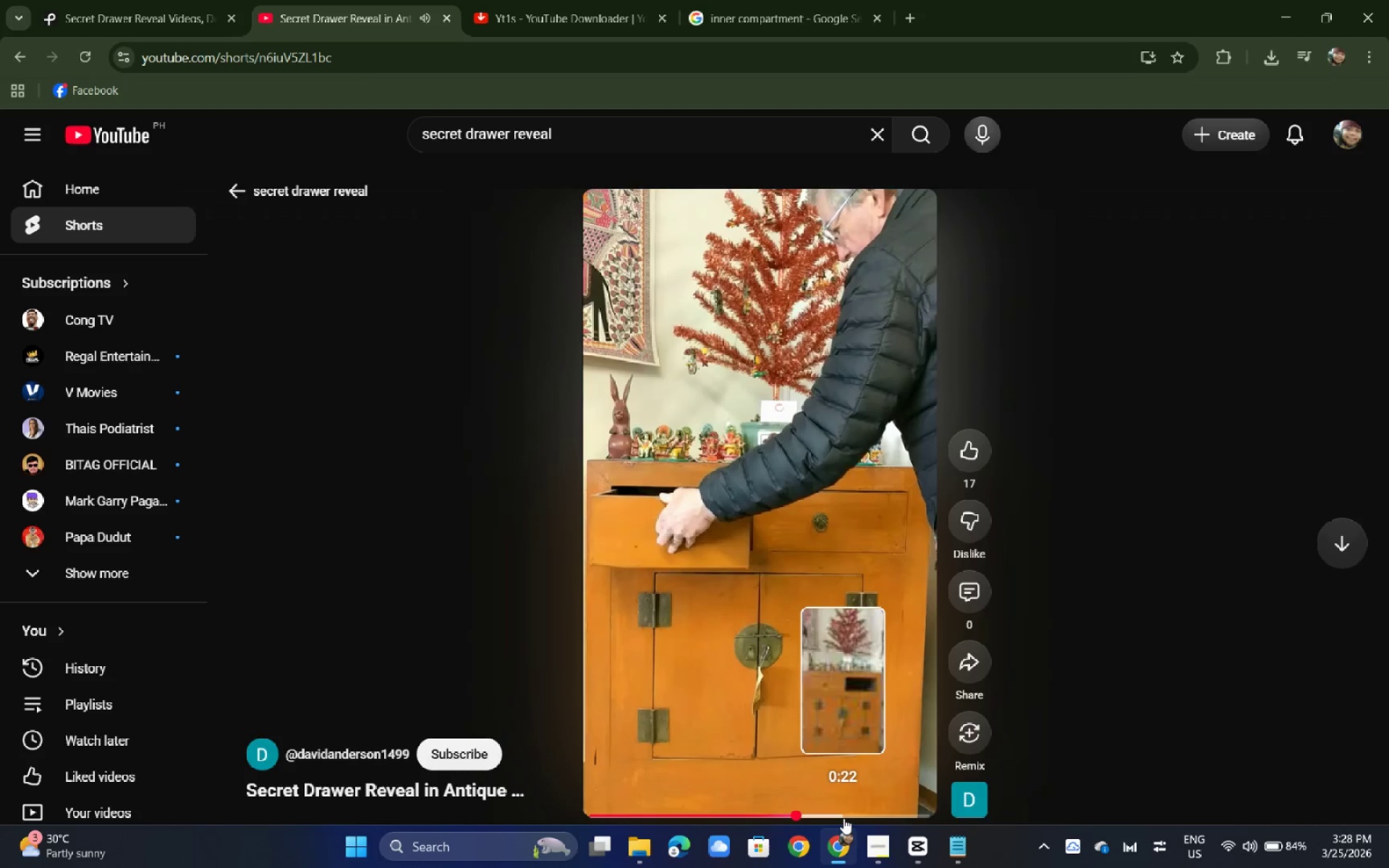 
wait(11.22)
 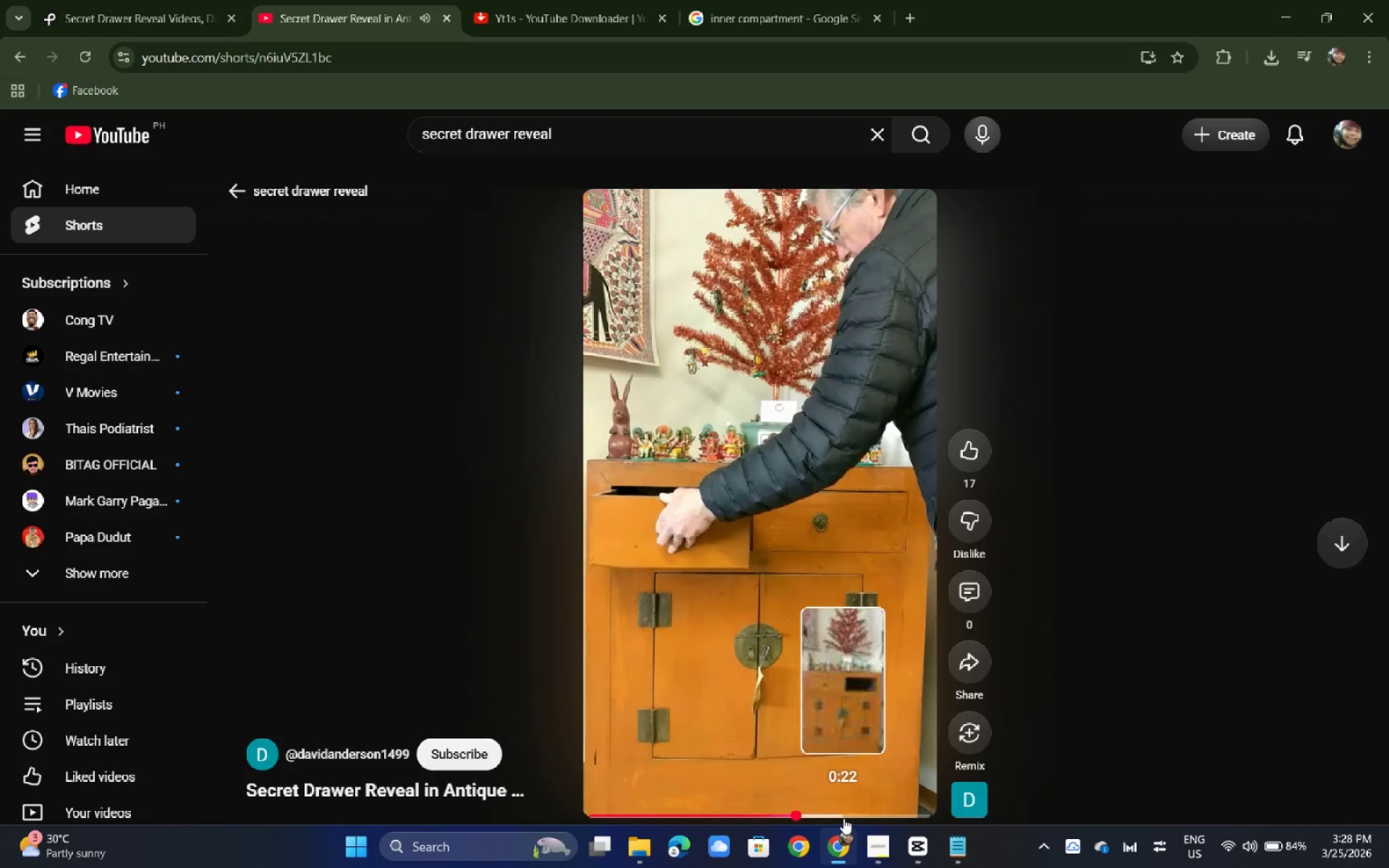 
left_click([793, 603])
 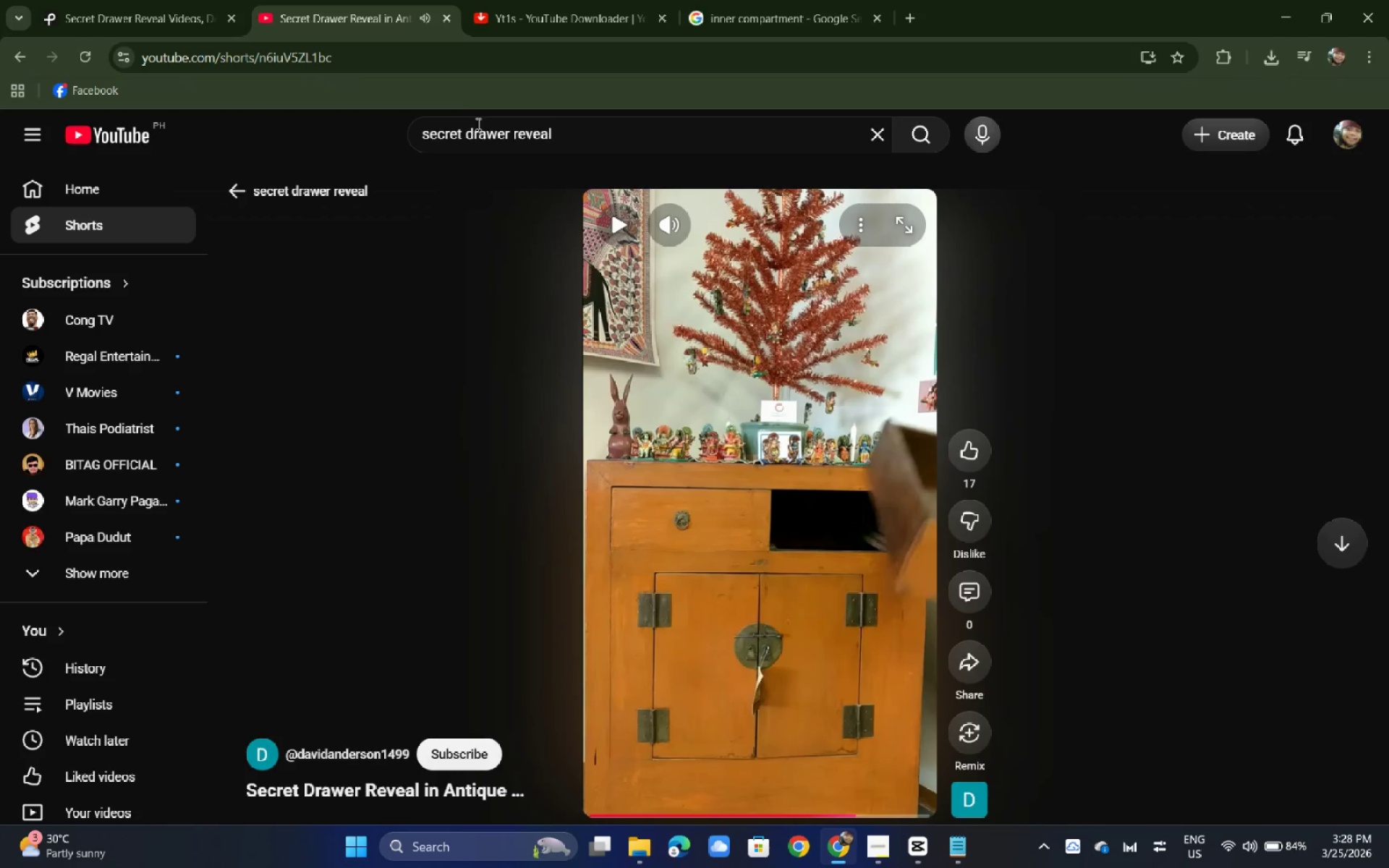 
left_click([422, 56])
 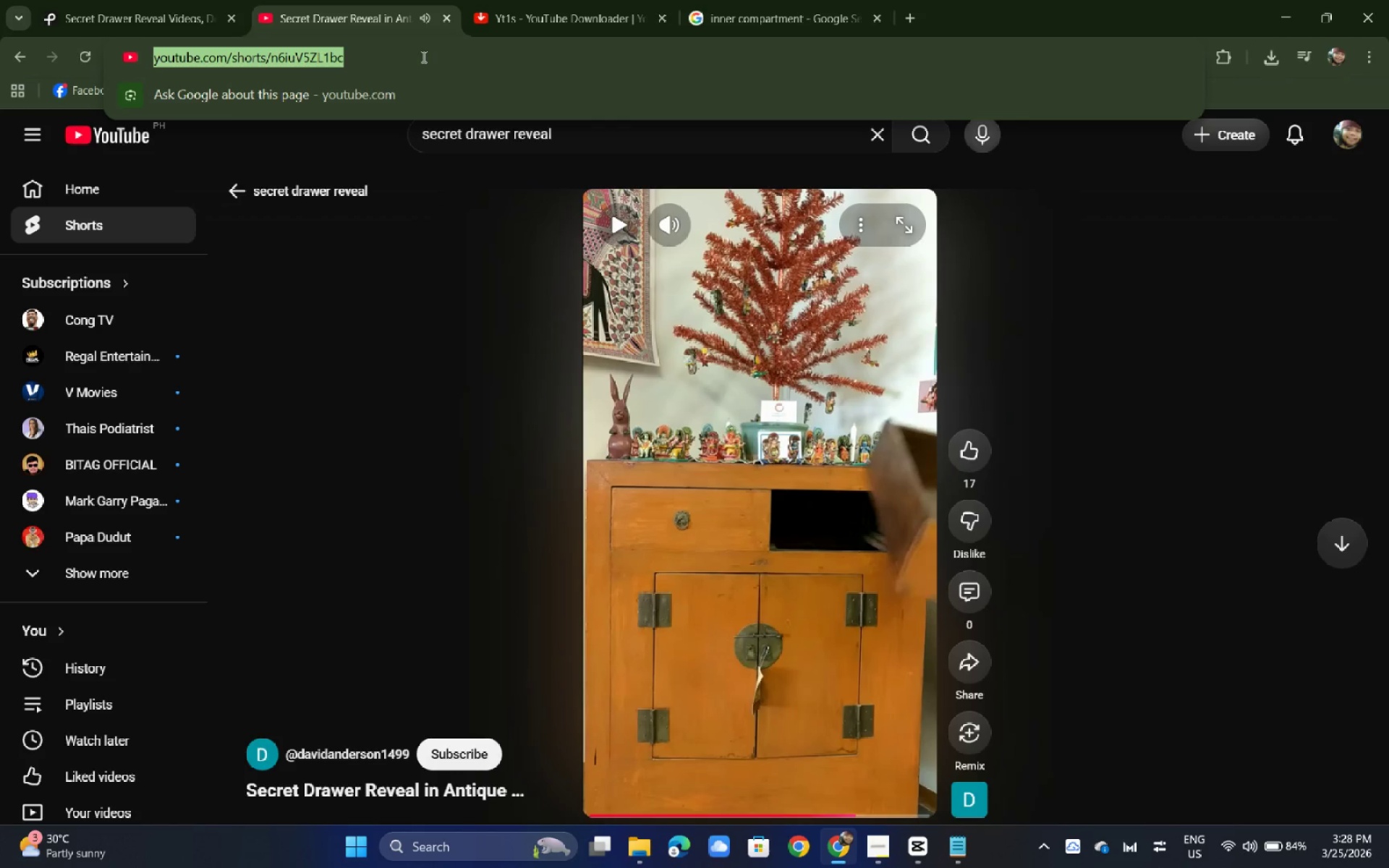 
key(Control+C)
 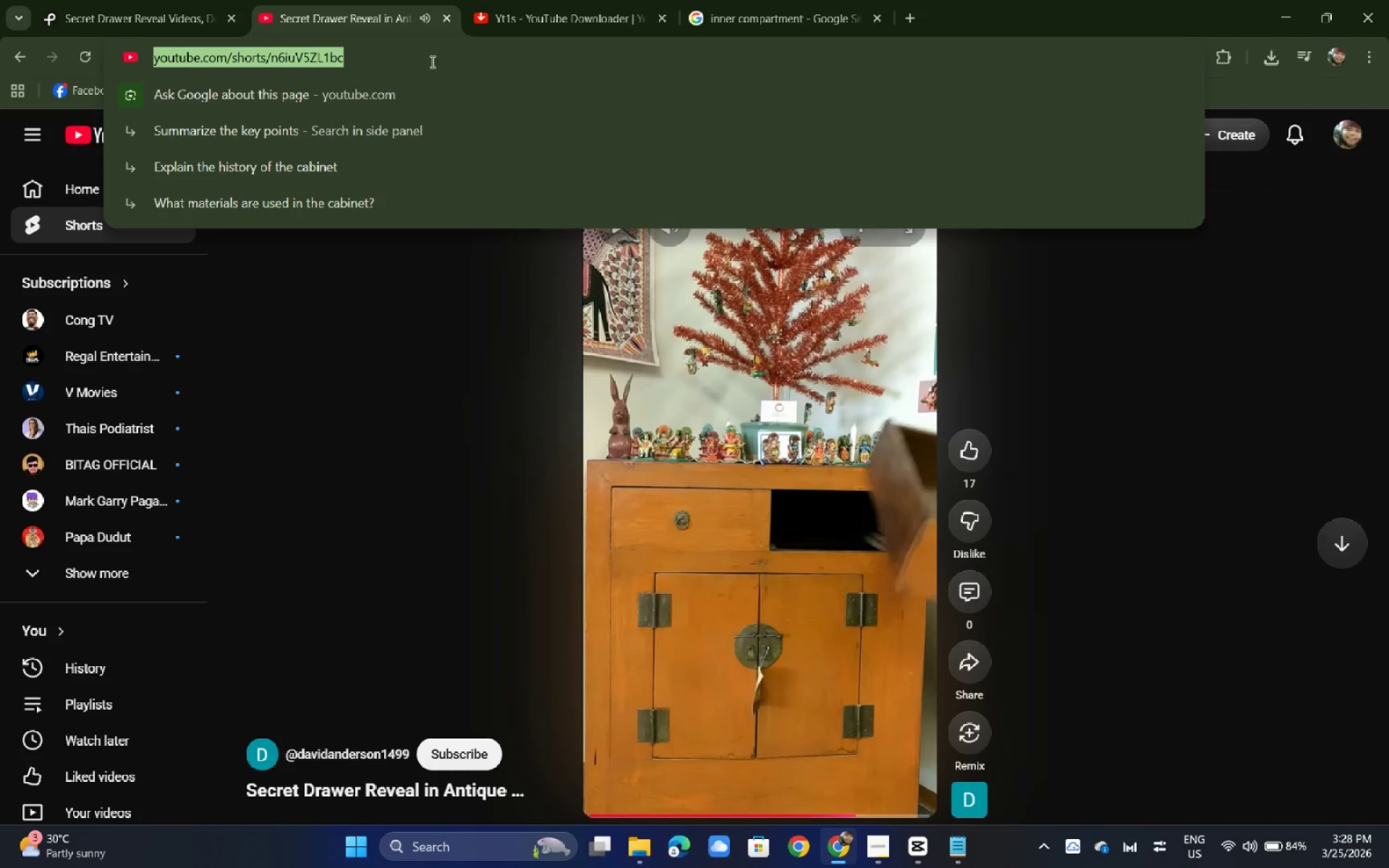 
key(Control+C)
 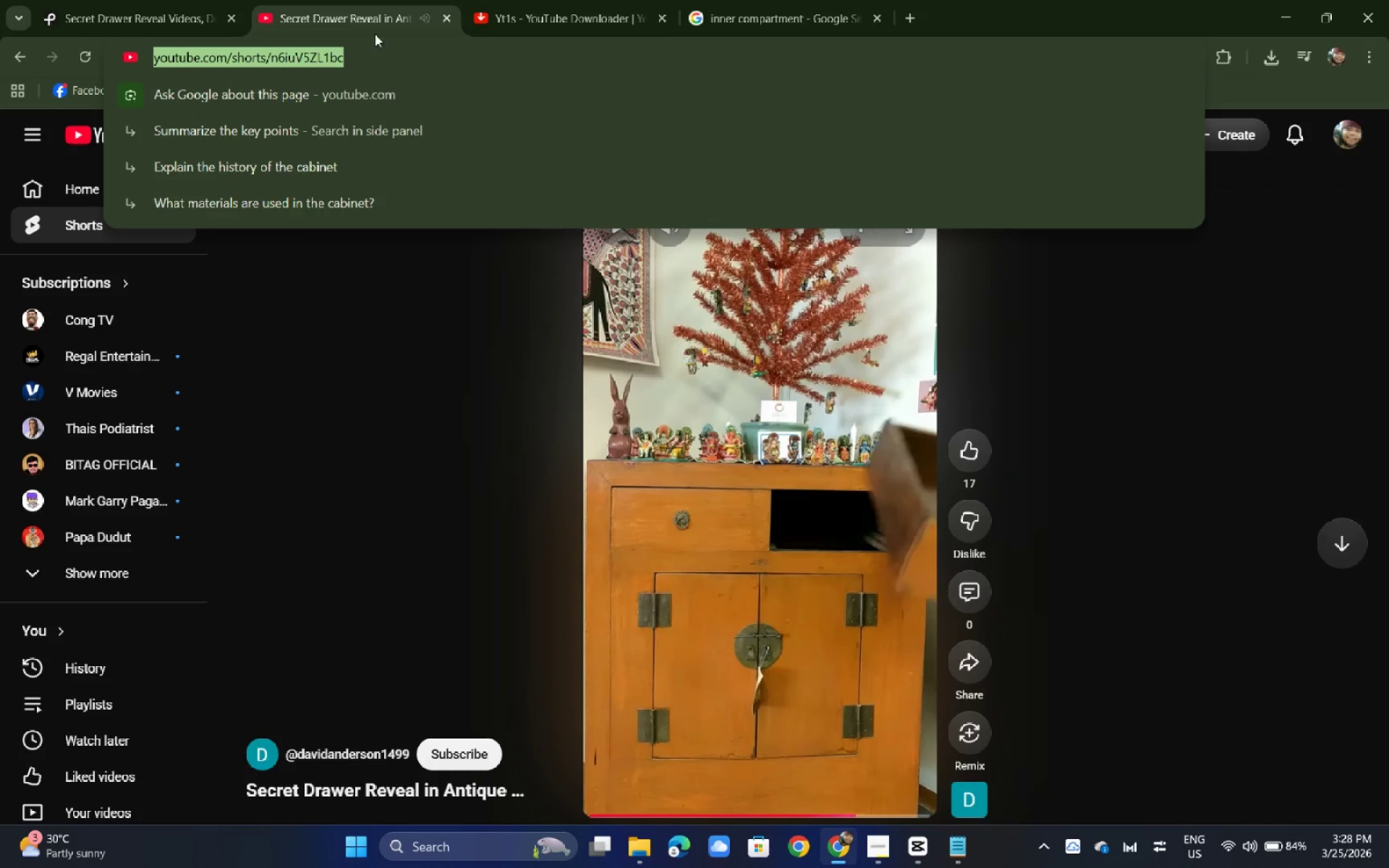 
left_click([490, 14])
 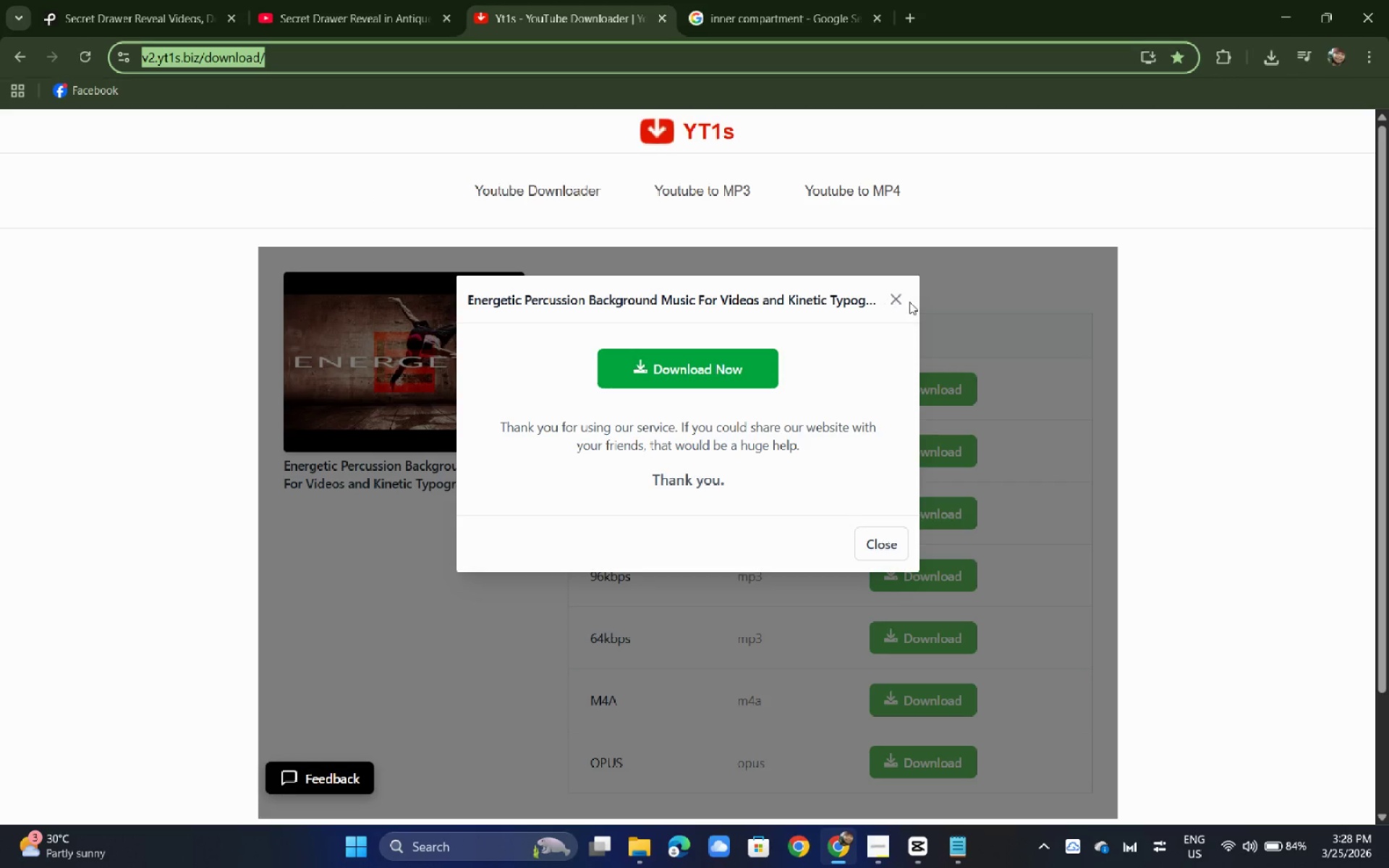 
left_click([899, 301])
 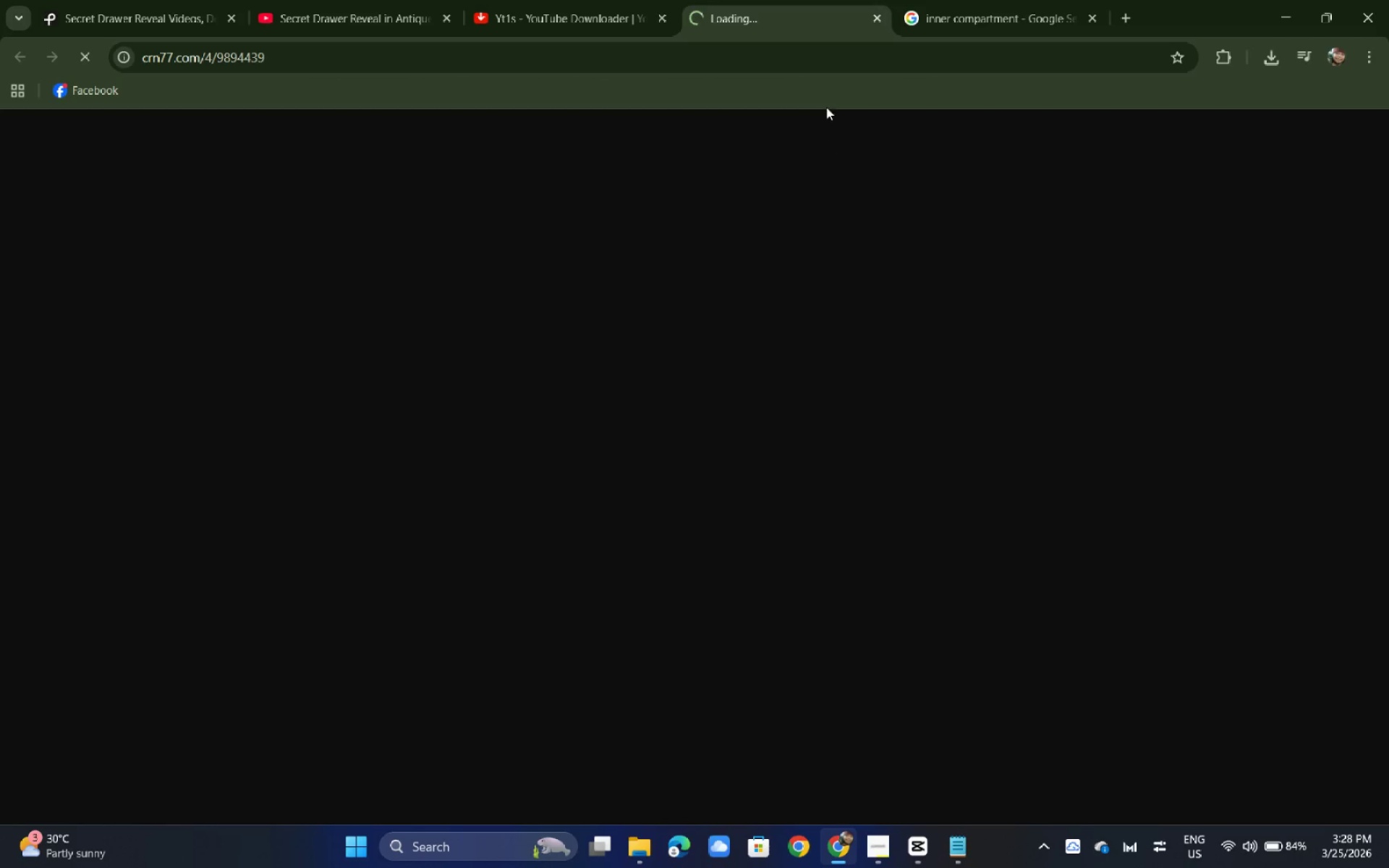 
key(Control+W)
 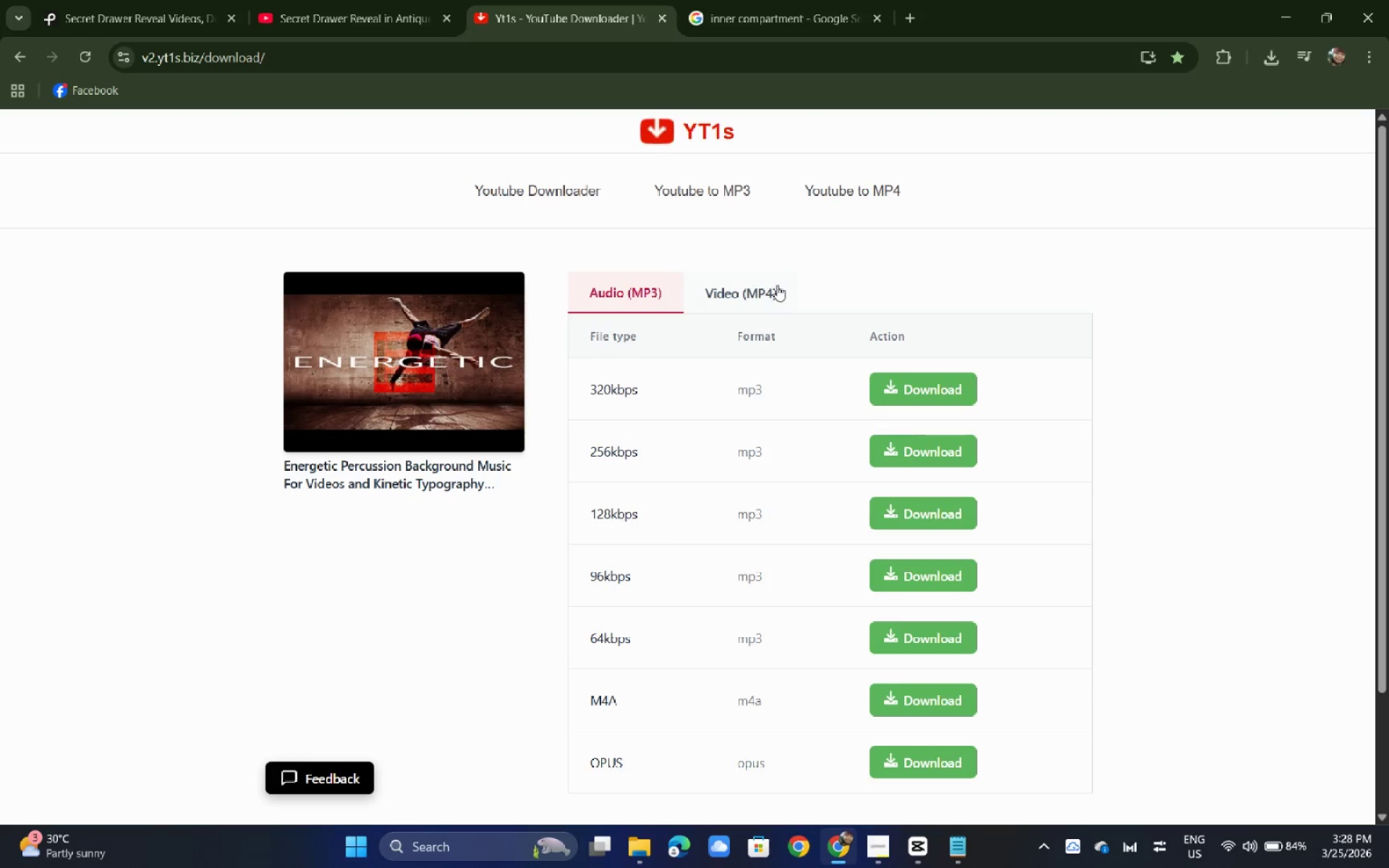 
left_click([765, 287])
 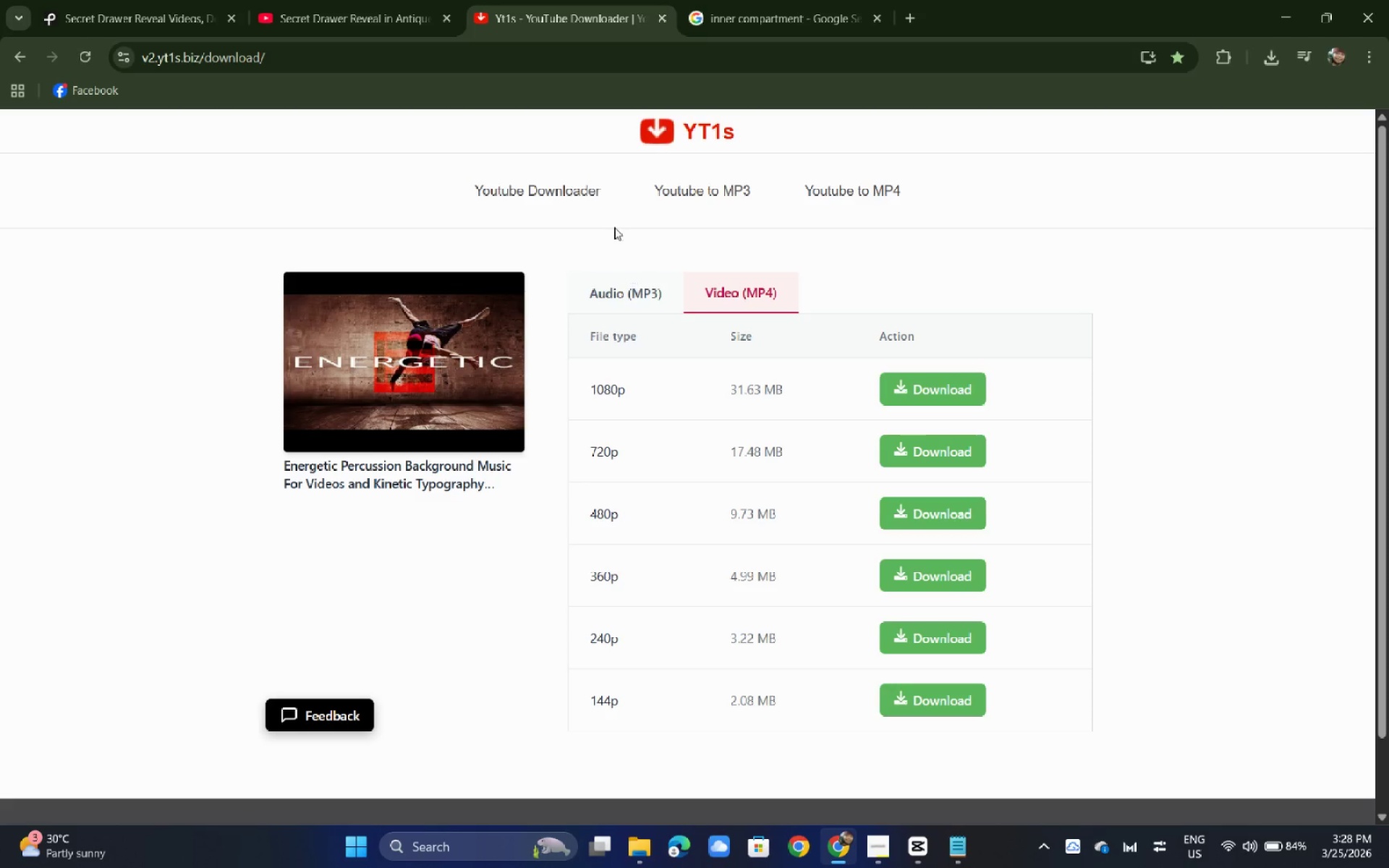 
left_click([530, 190])
 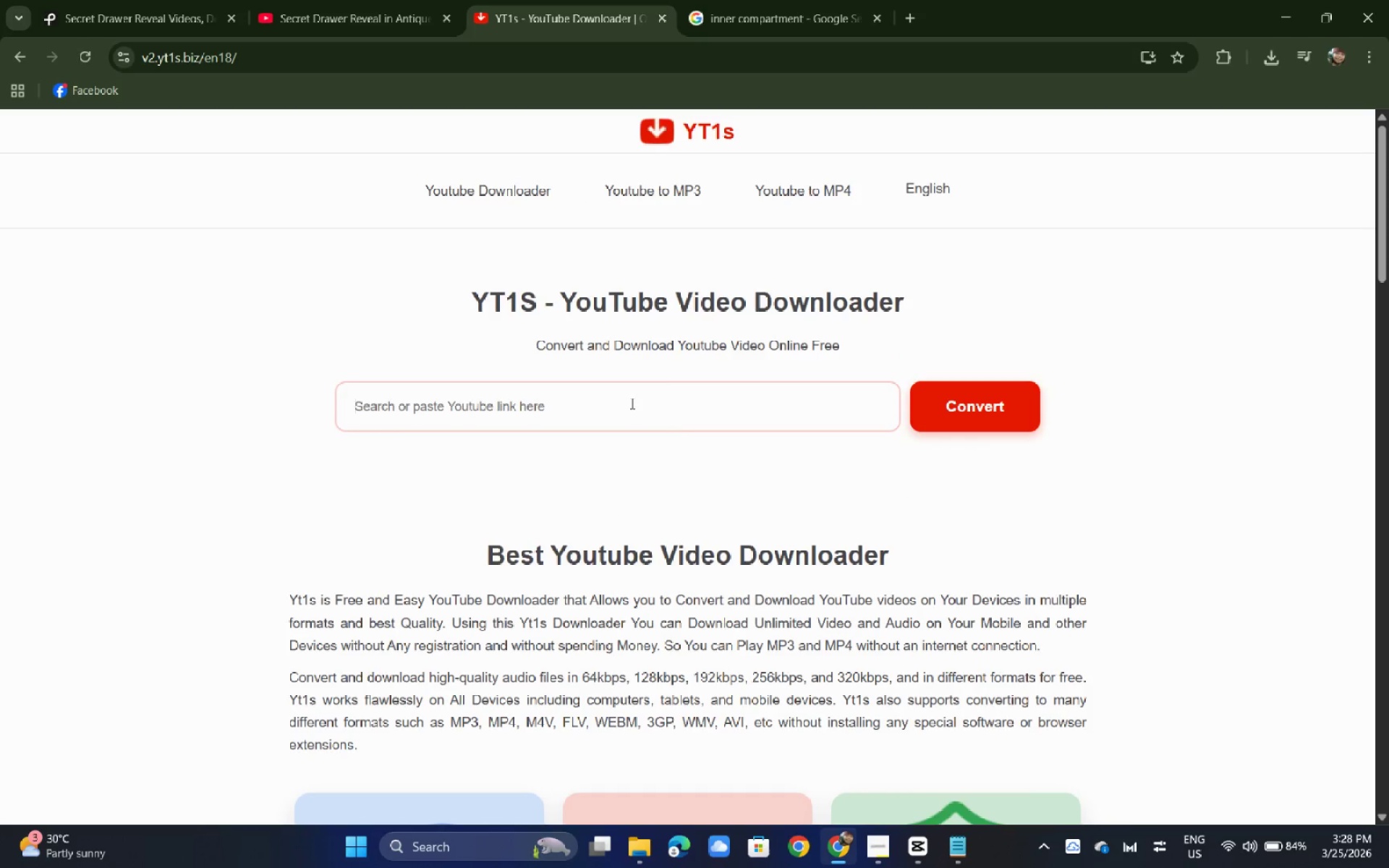 
key(Control+V)
 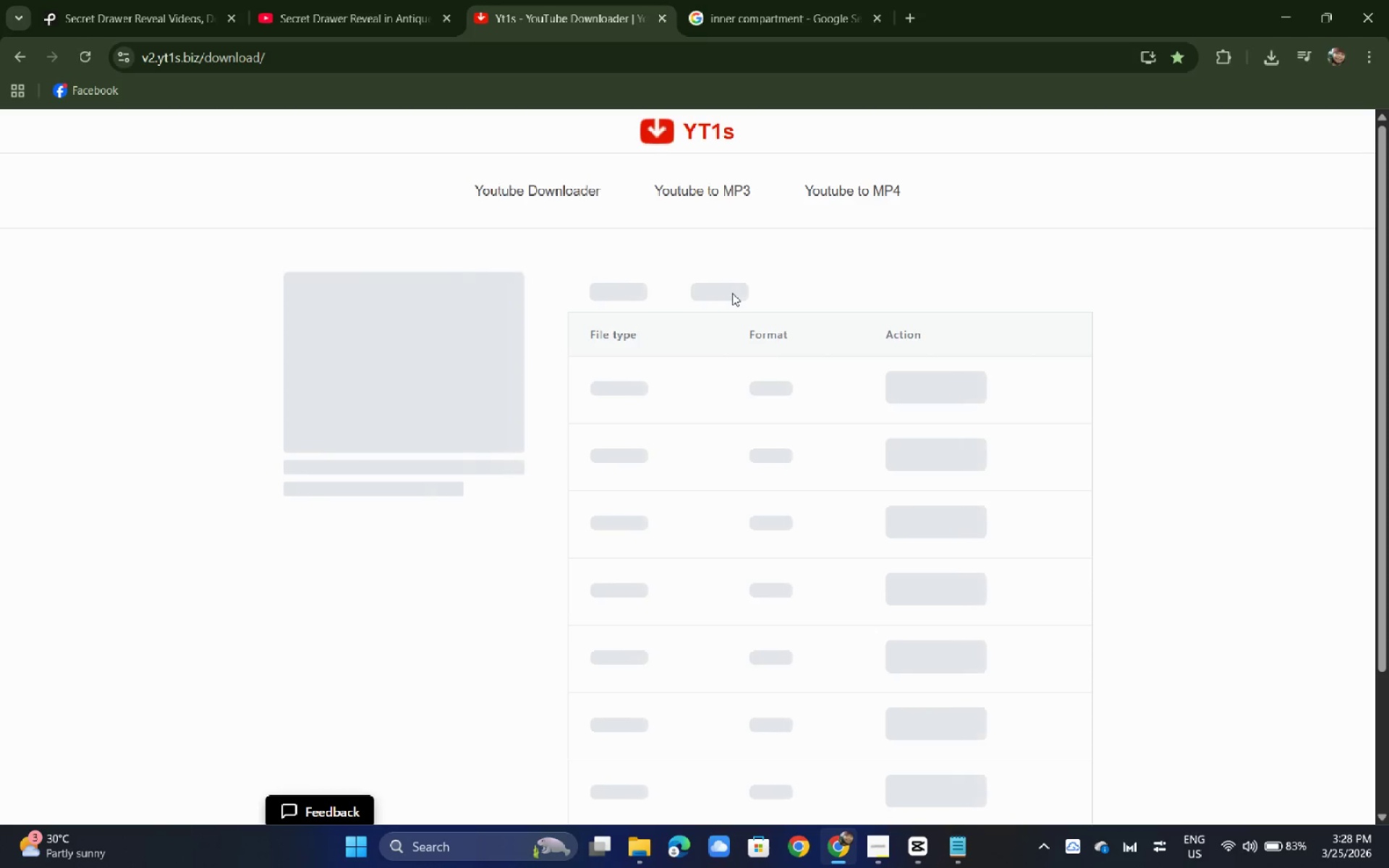 
left_click([742, 292])
 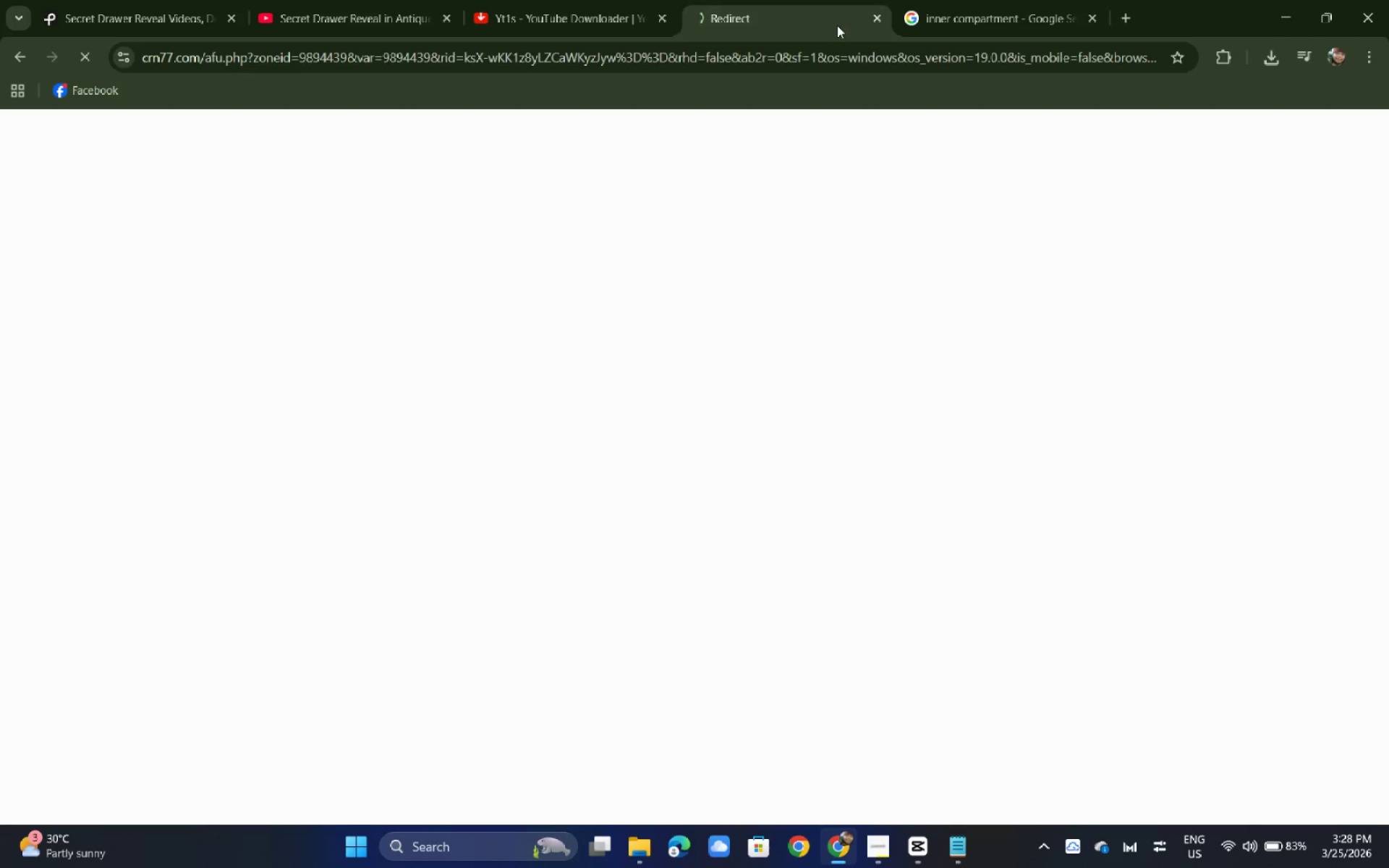 
double_click([873, 14])